 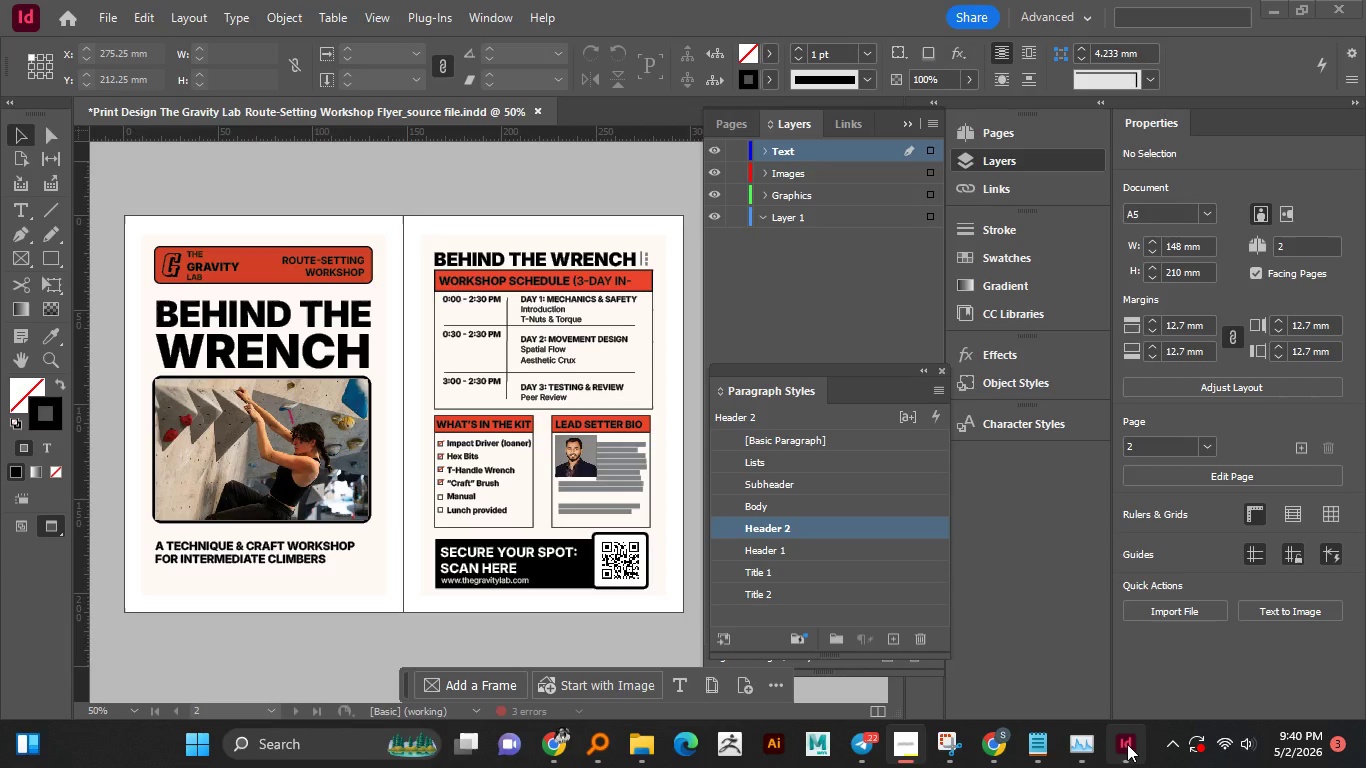 
key(Control+S)
 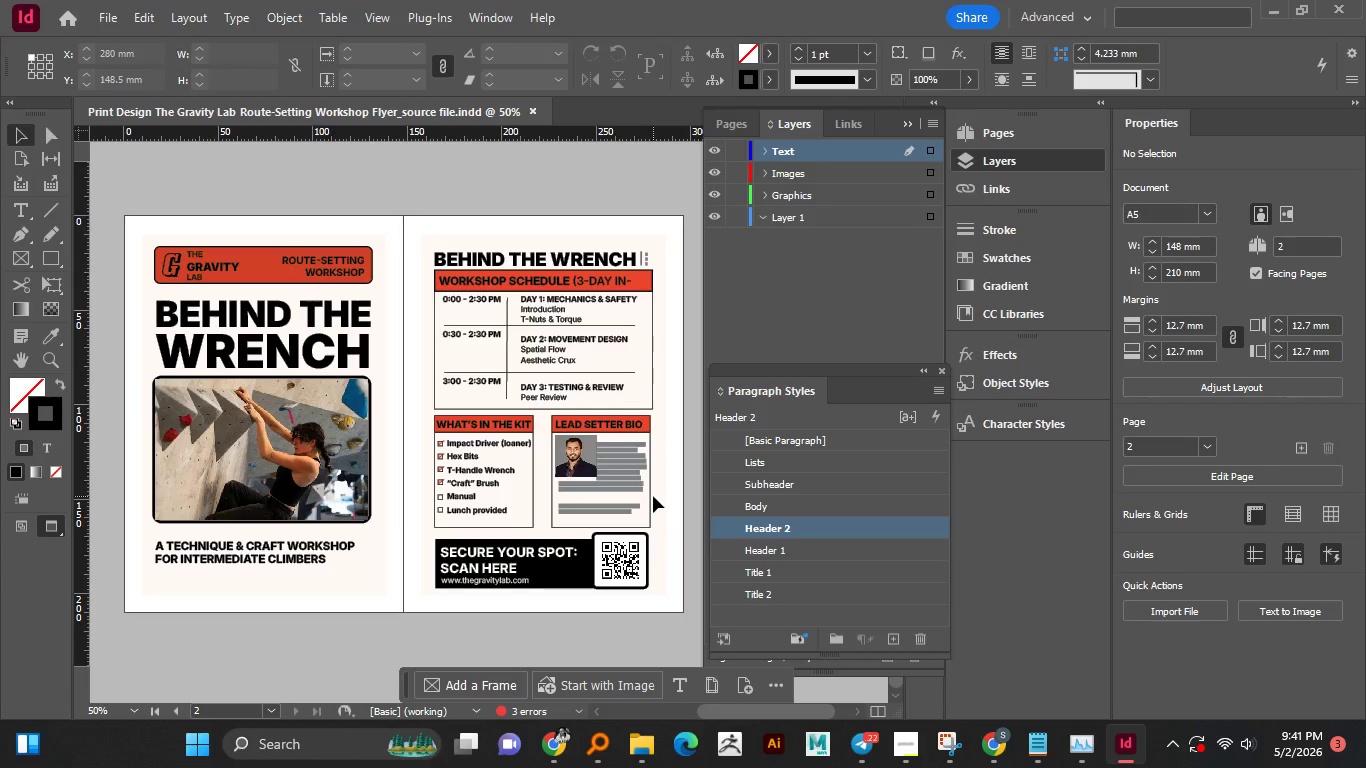 
wait(25.05)
 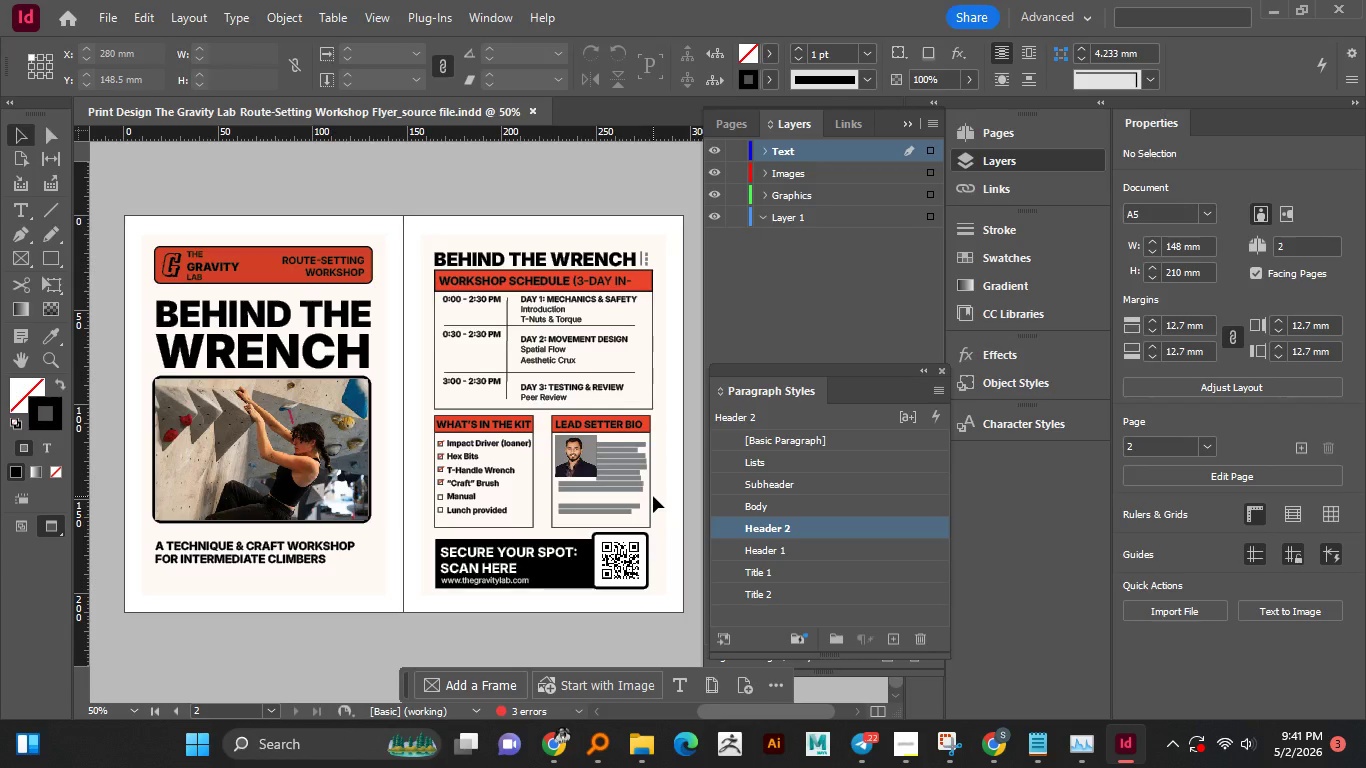 
middle_click([584, 183])
 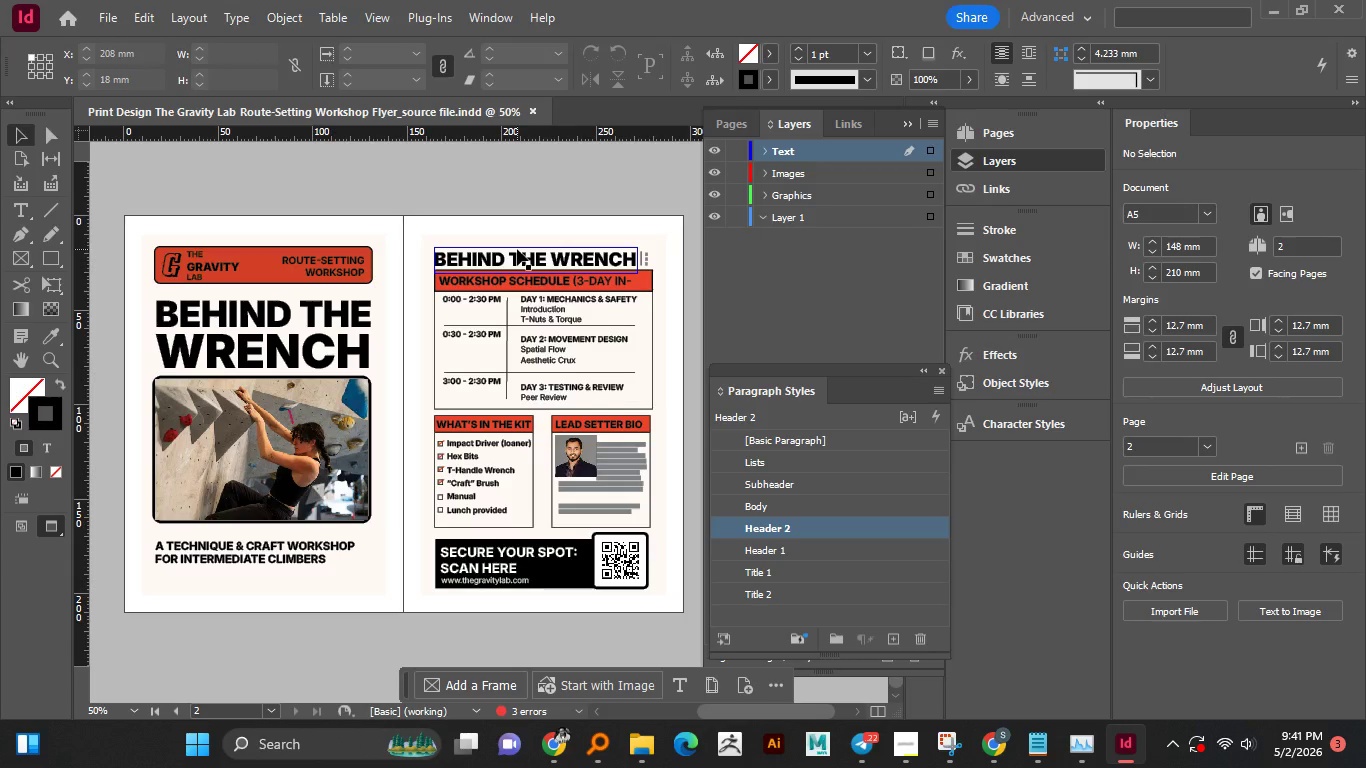 
left_click([517, 249])
 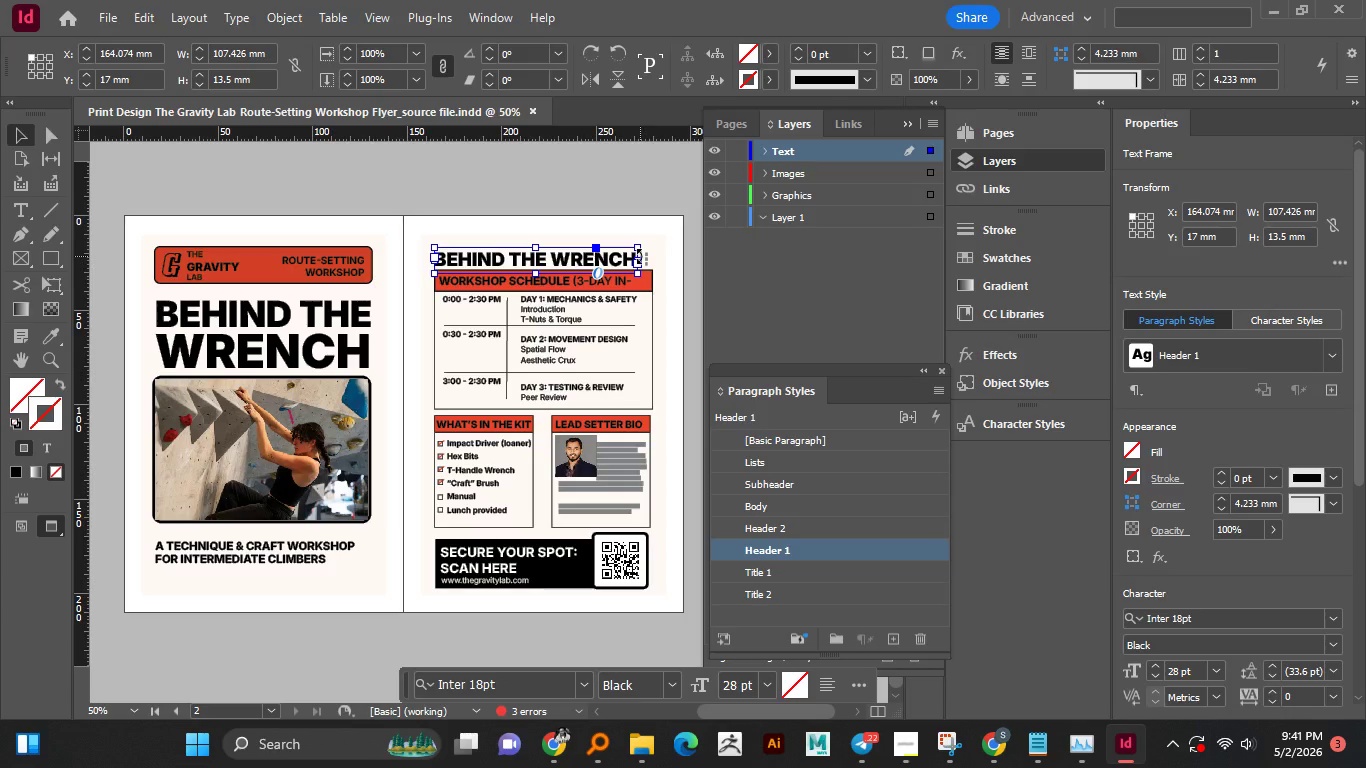 
left_click([659, 242])
 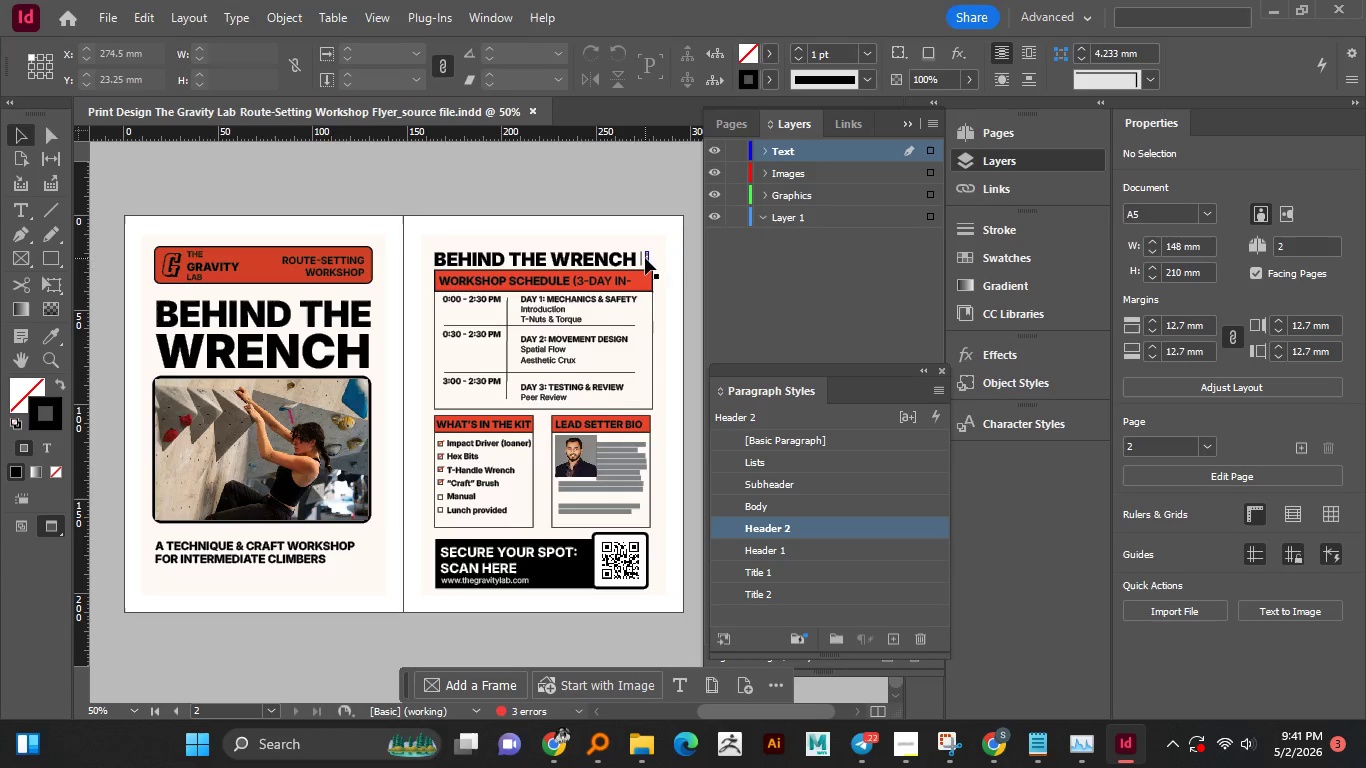 
left_click([647, 257])
 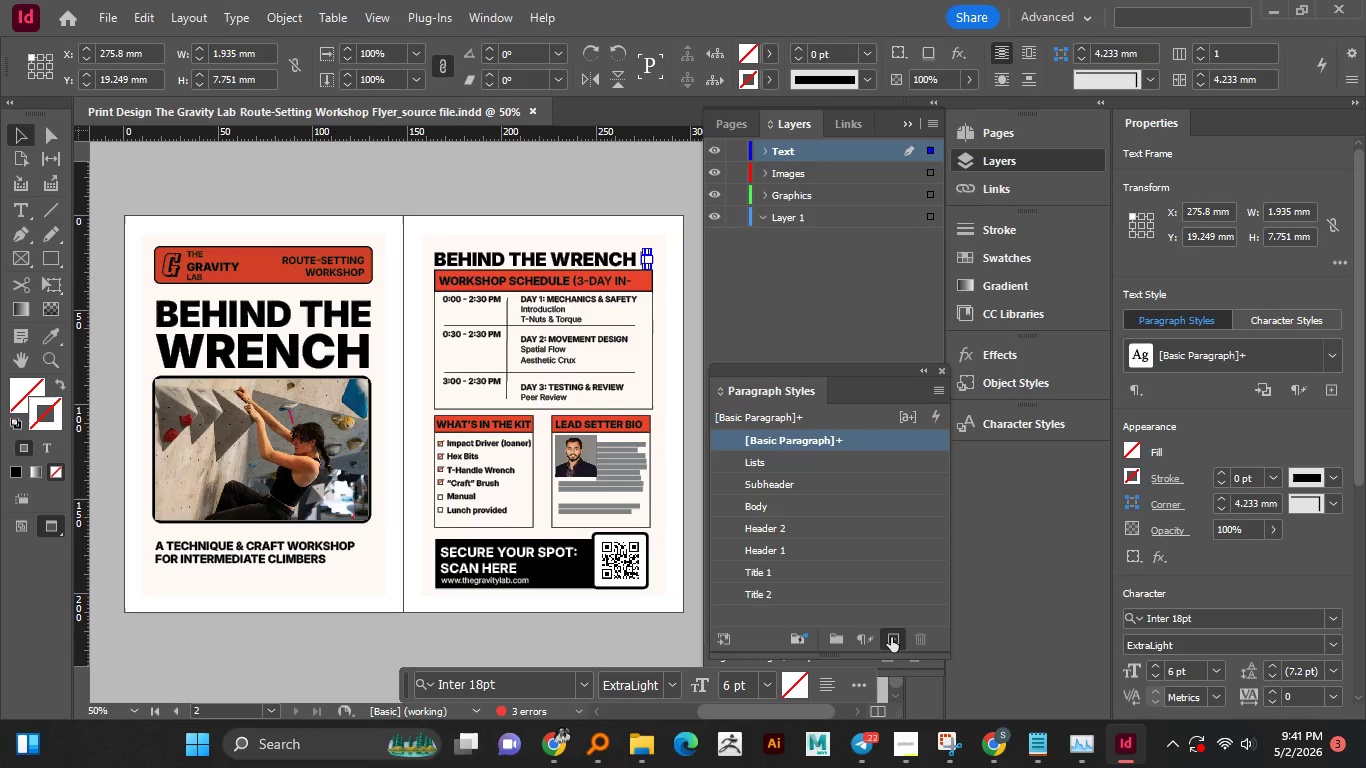 
wait(7.42)
 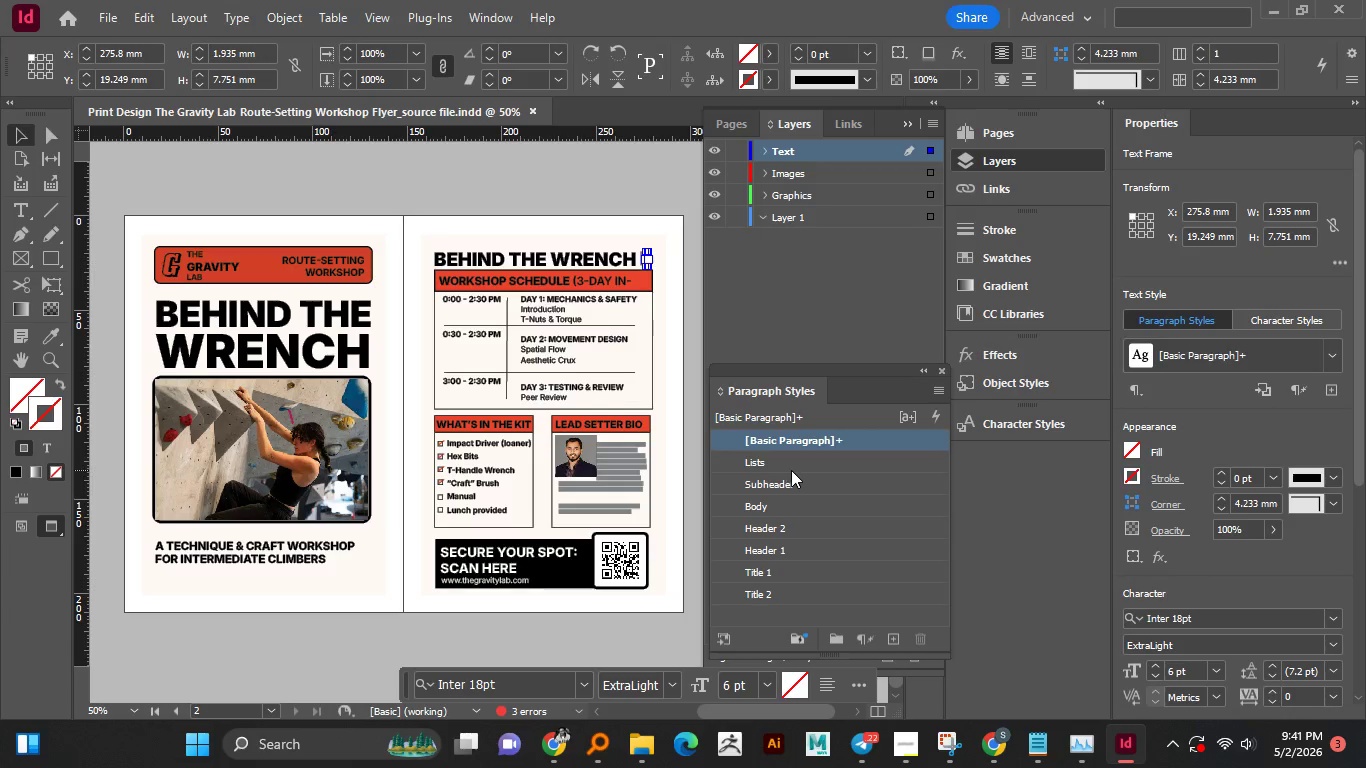 
double_click([813, 461])
 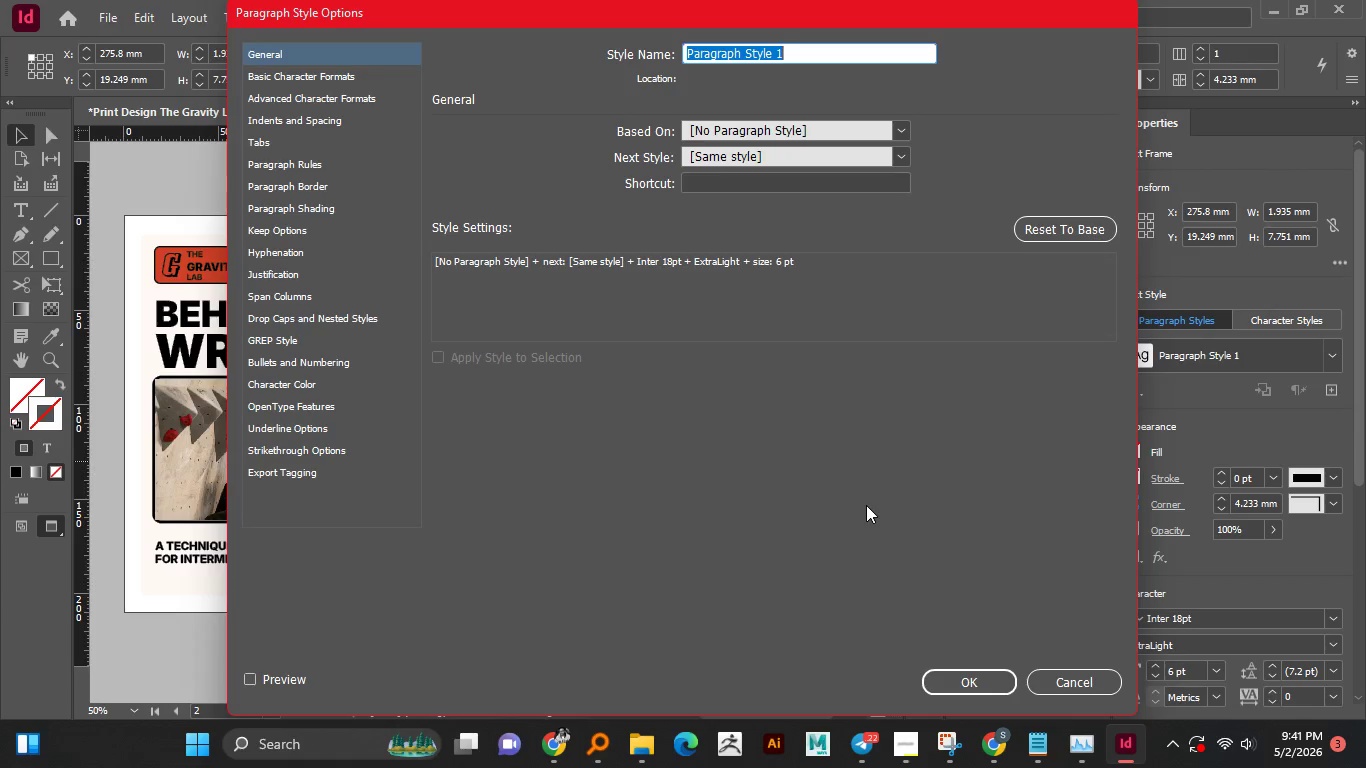 
type(light)
 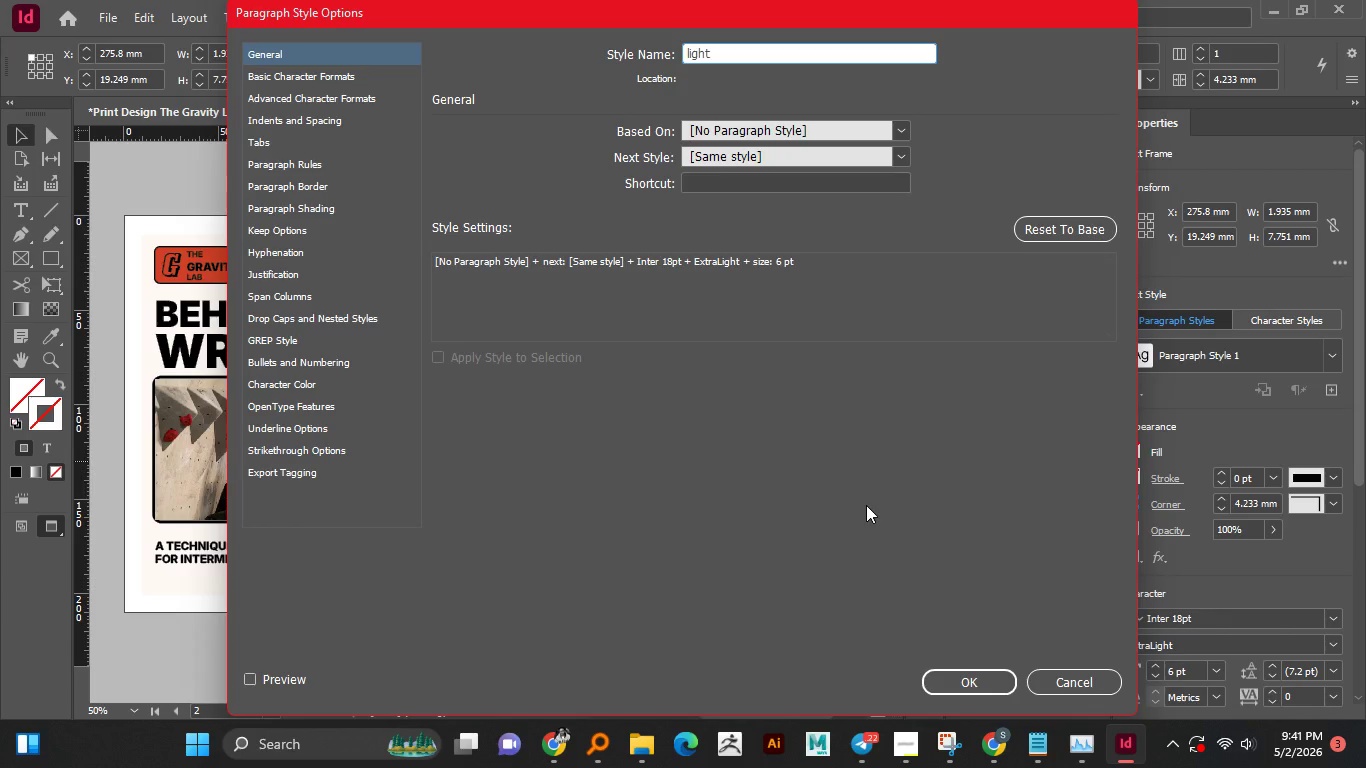 
key(Enter)
 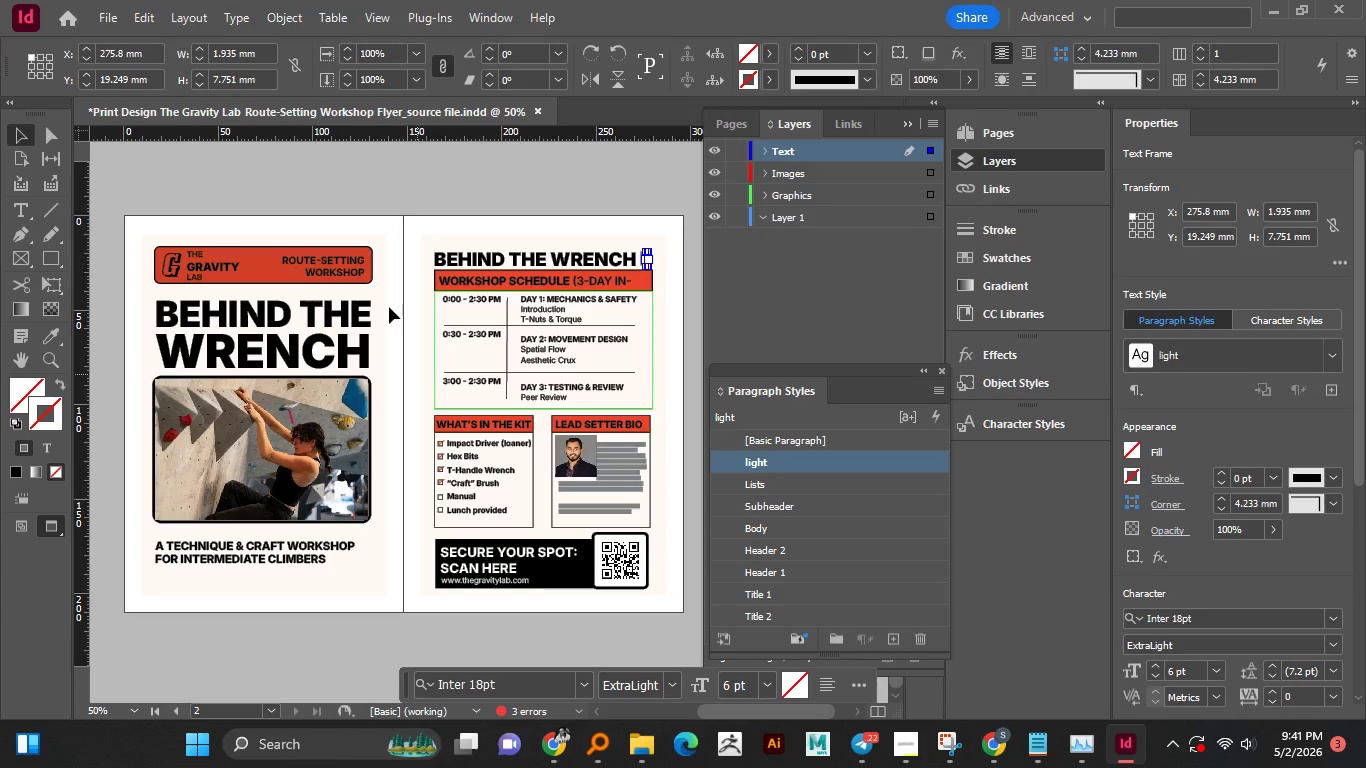 
left_click([371, 216])
 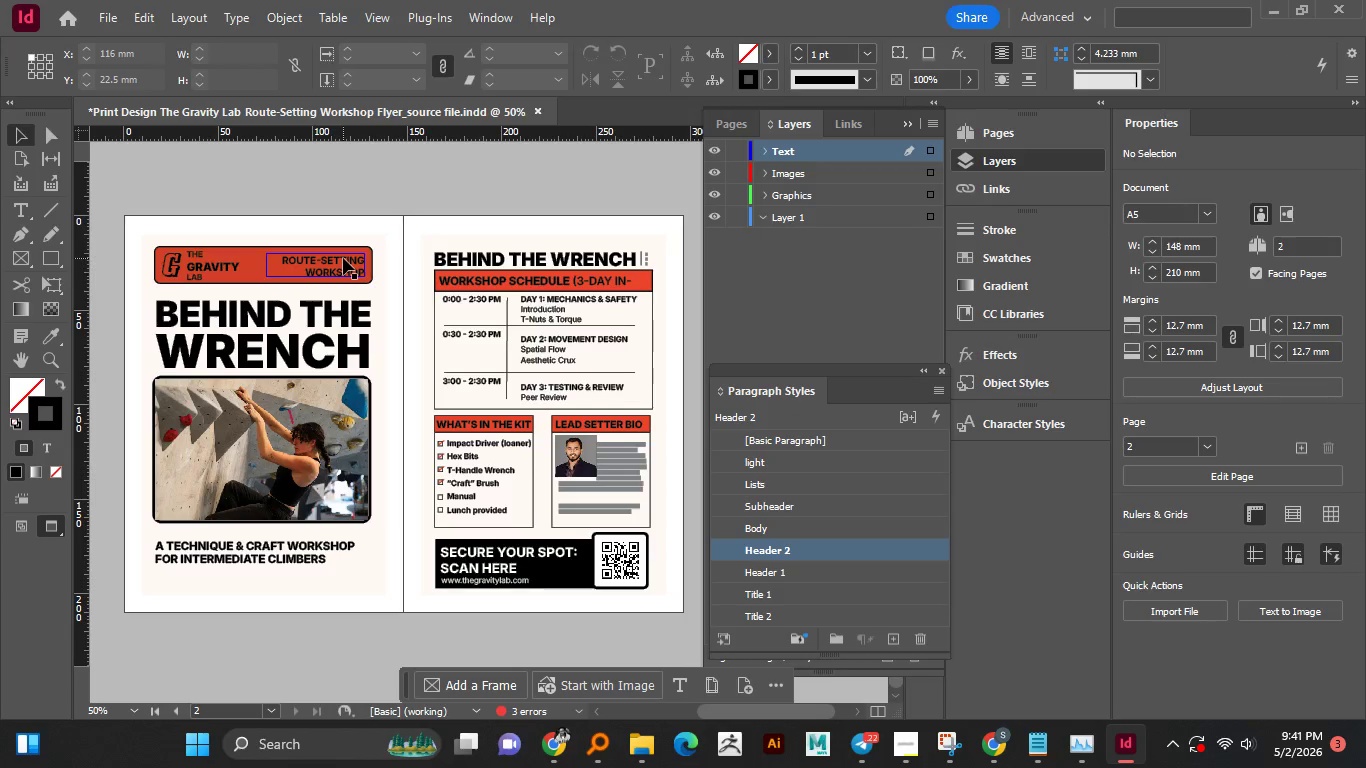 
left_click([343, 258])
 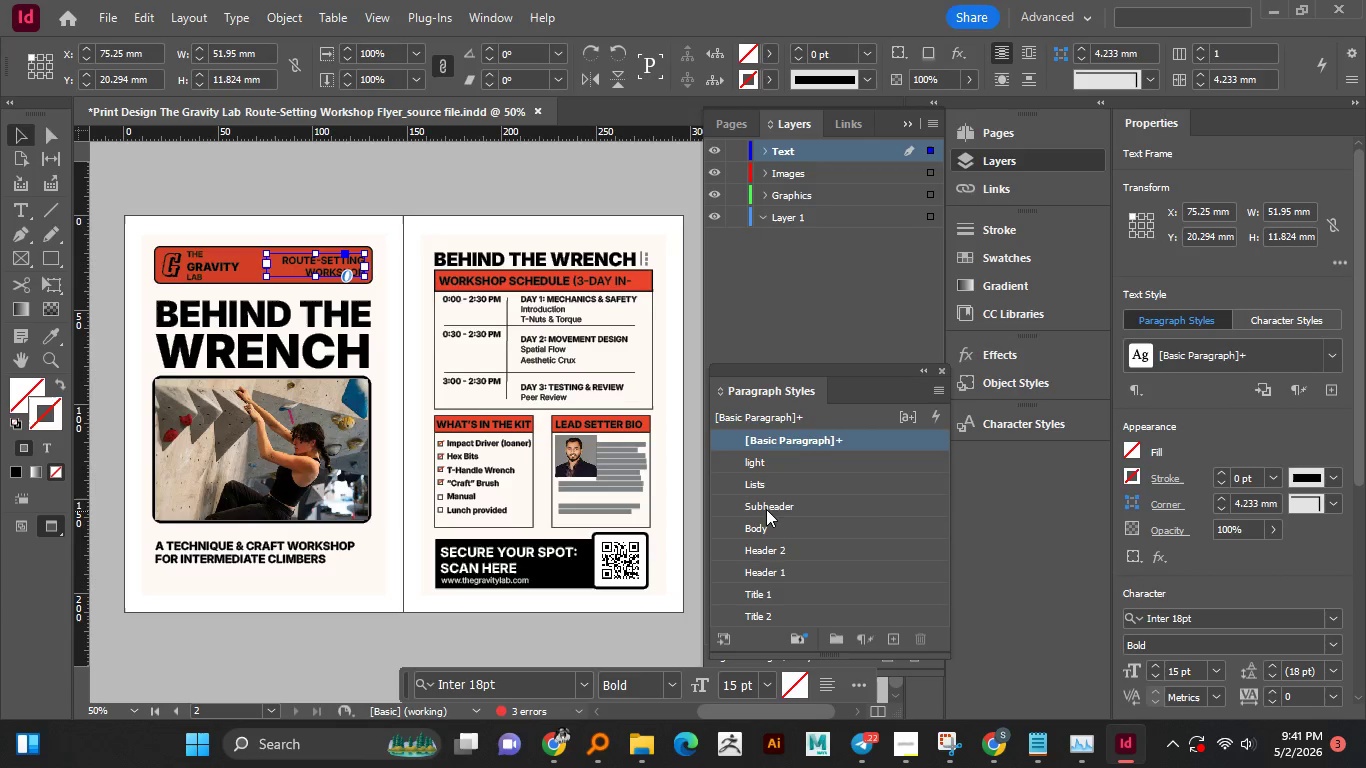 
wait(6.02)
 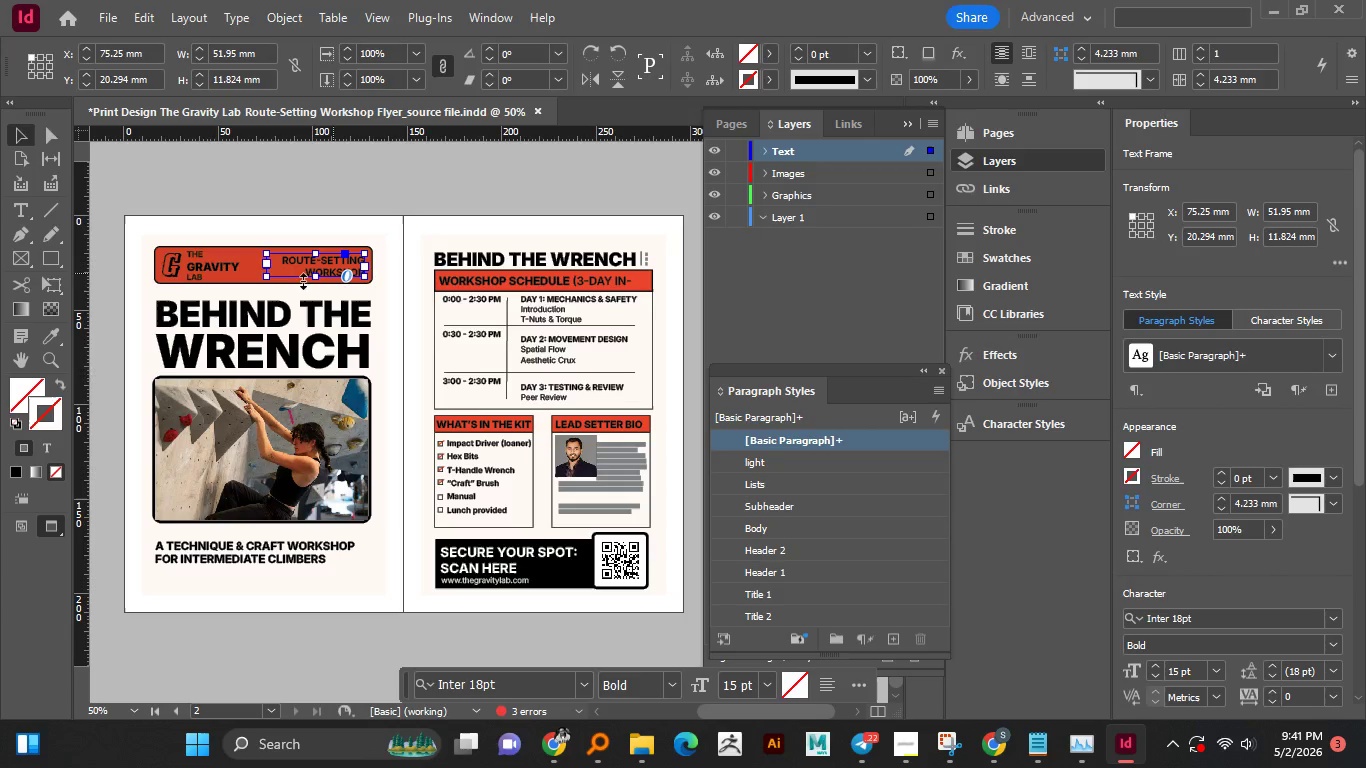 
left_click([768, 502])
 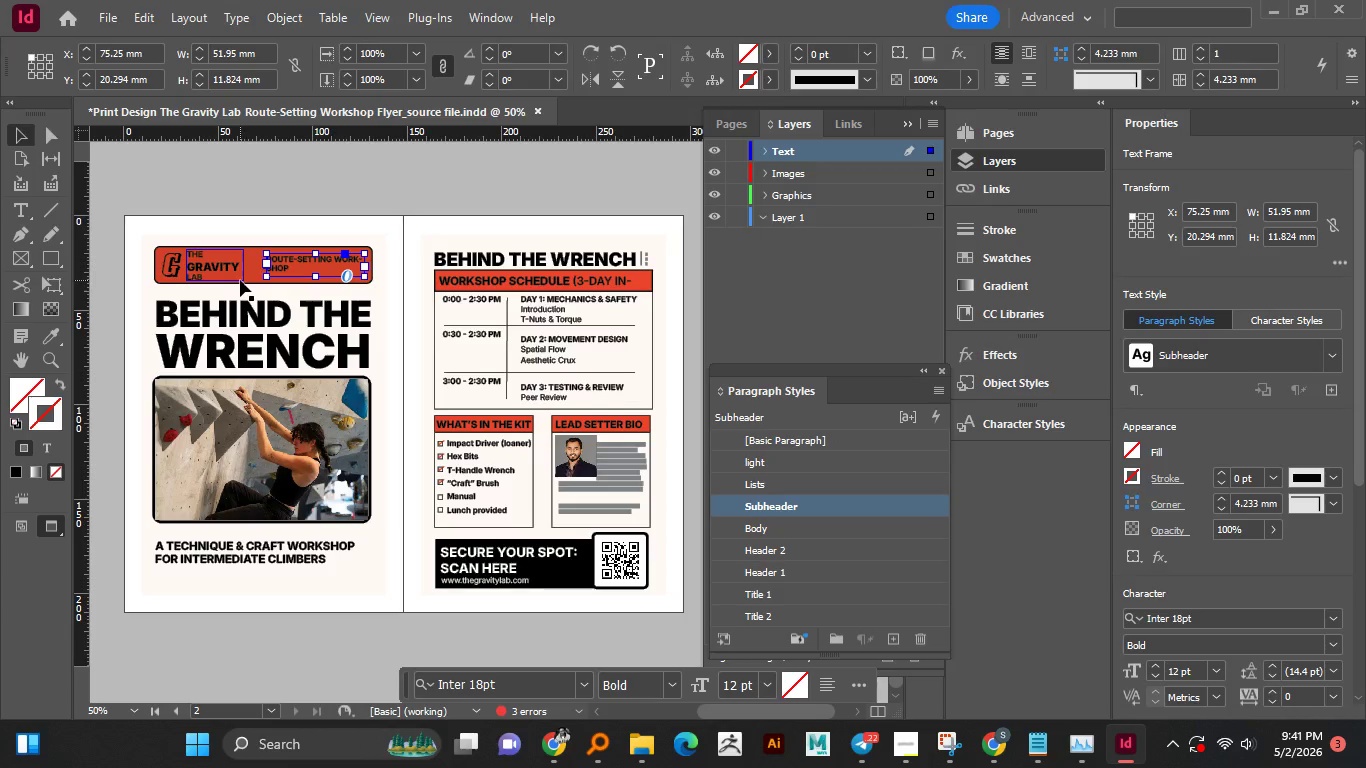 
left_click([270, 167])
 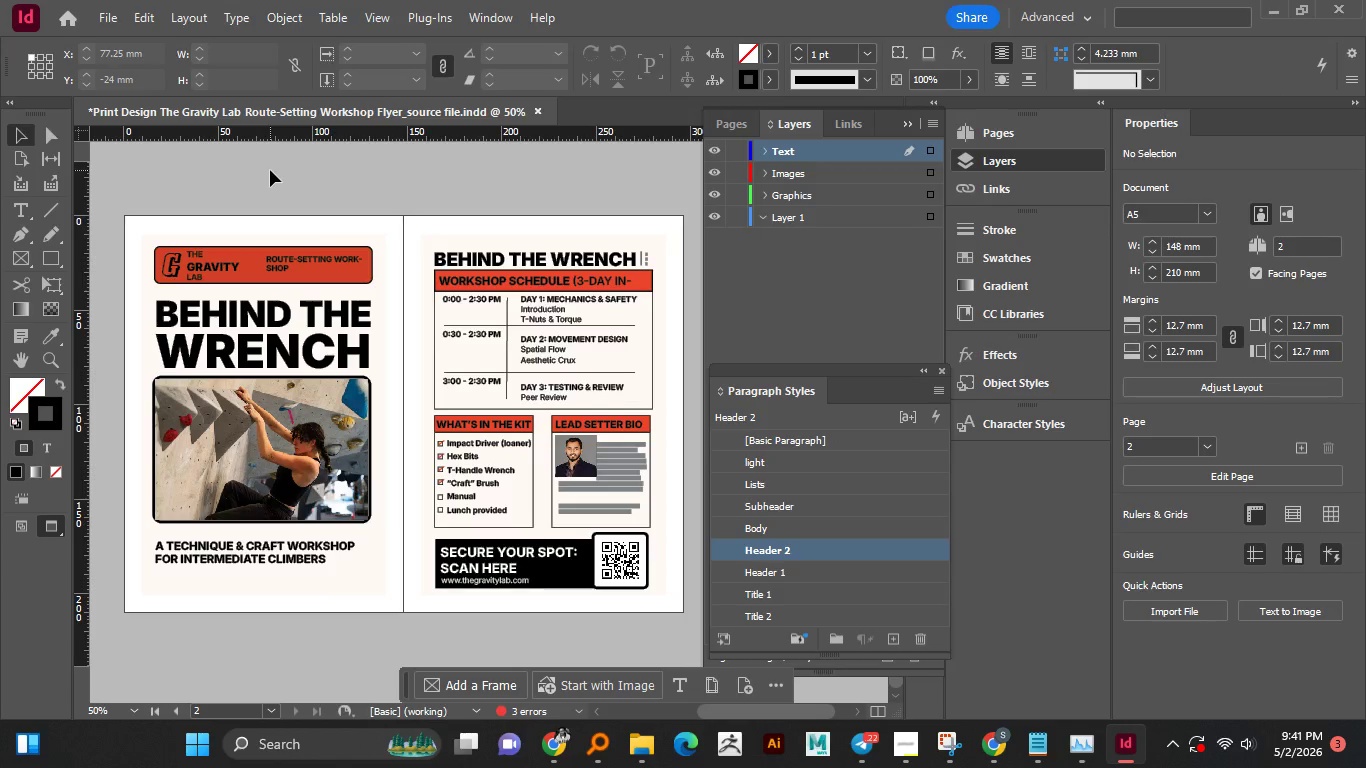 
wait(5.73)
 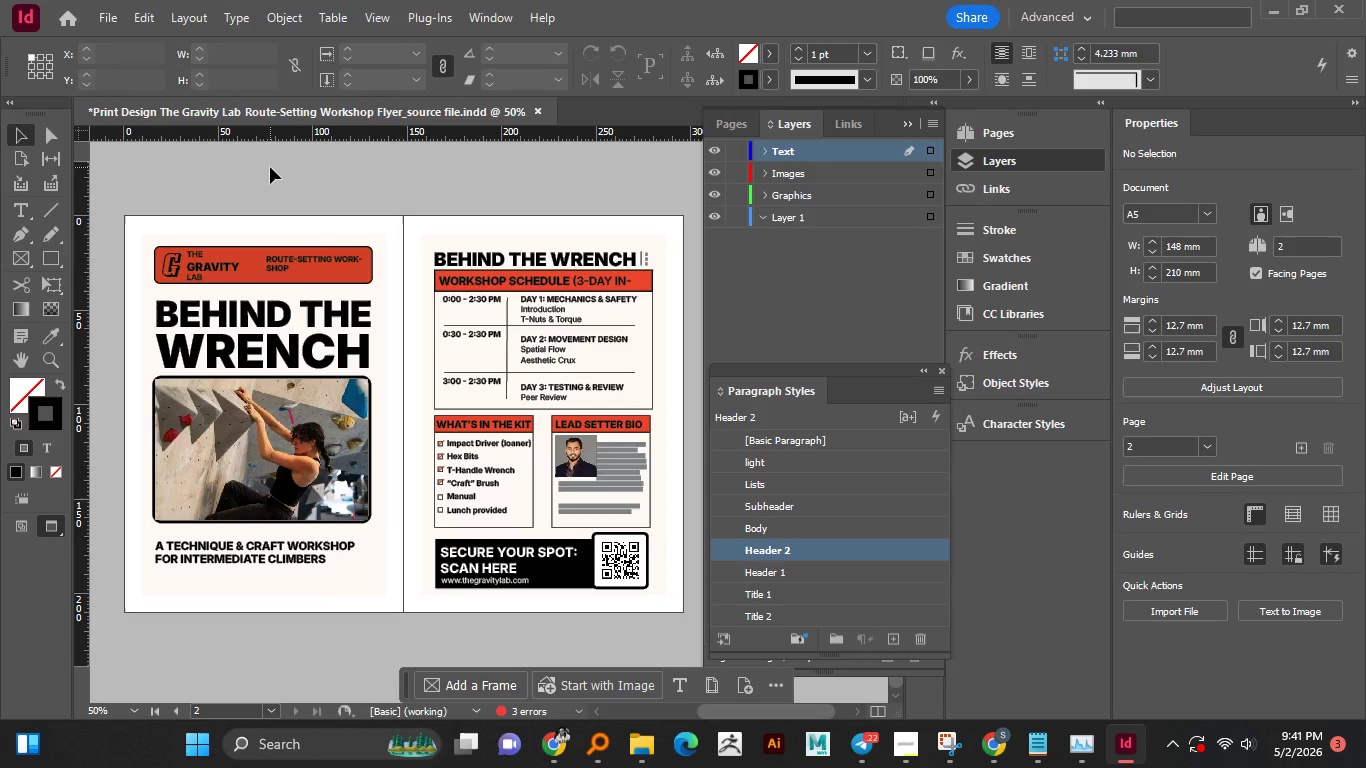 
left_click([463, 564])
 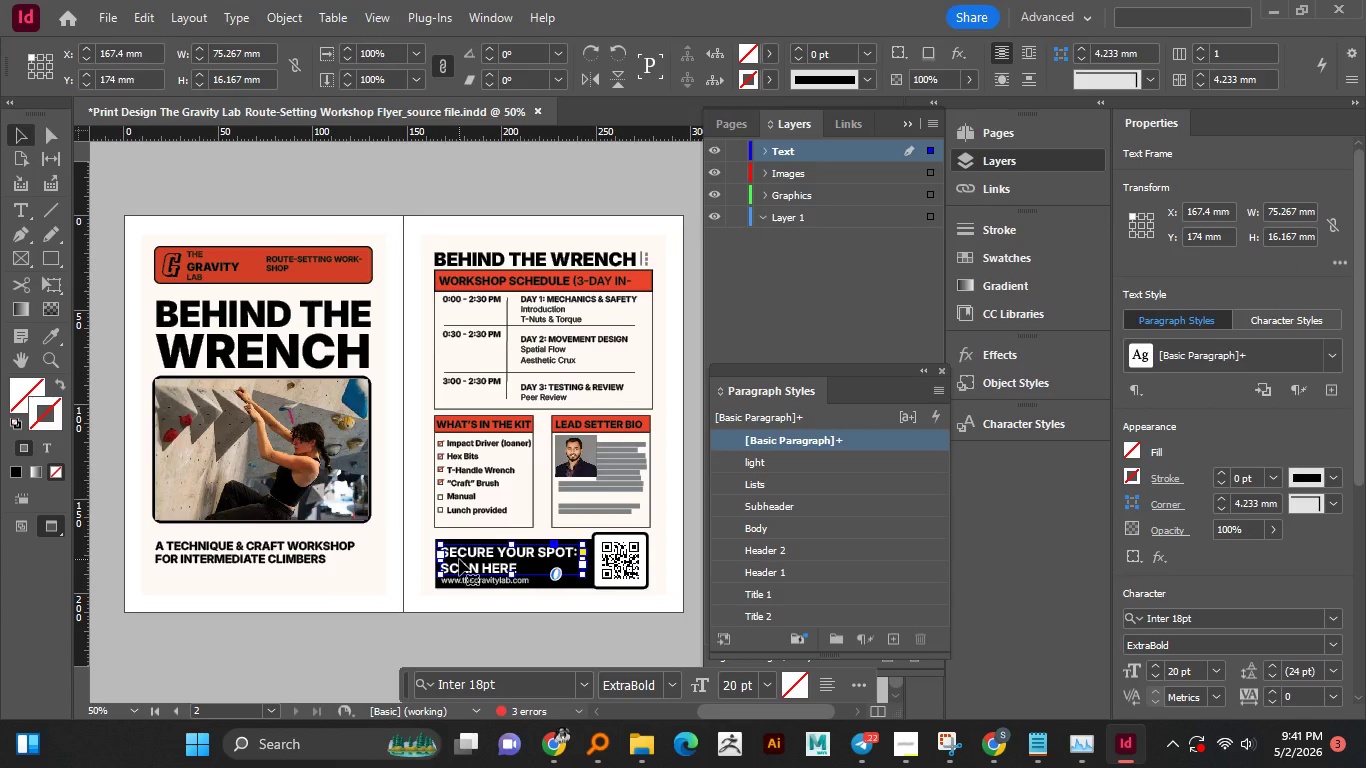 
wait(6.41)
 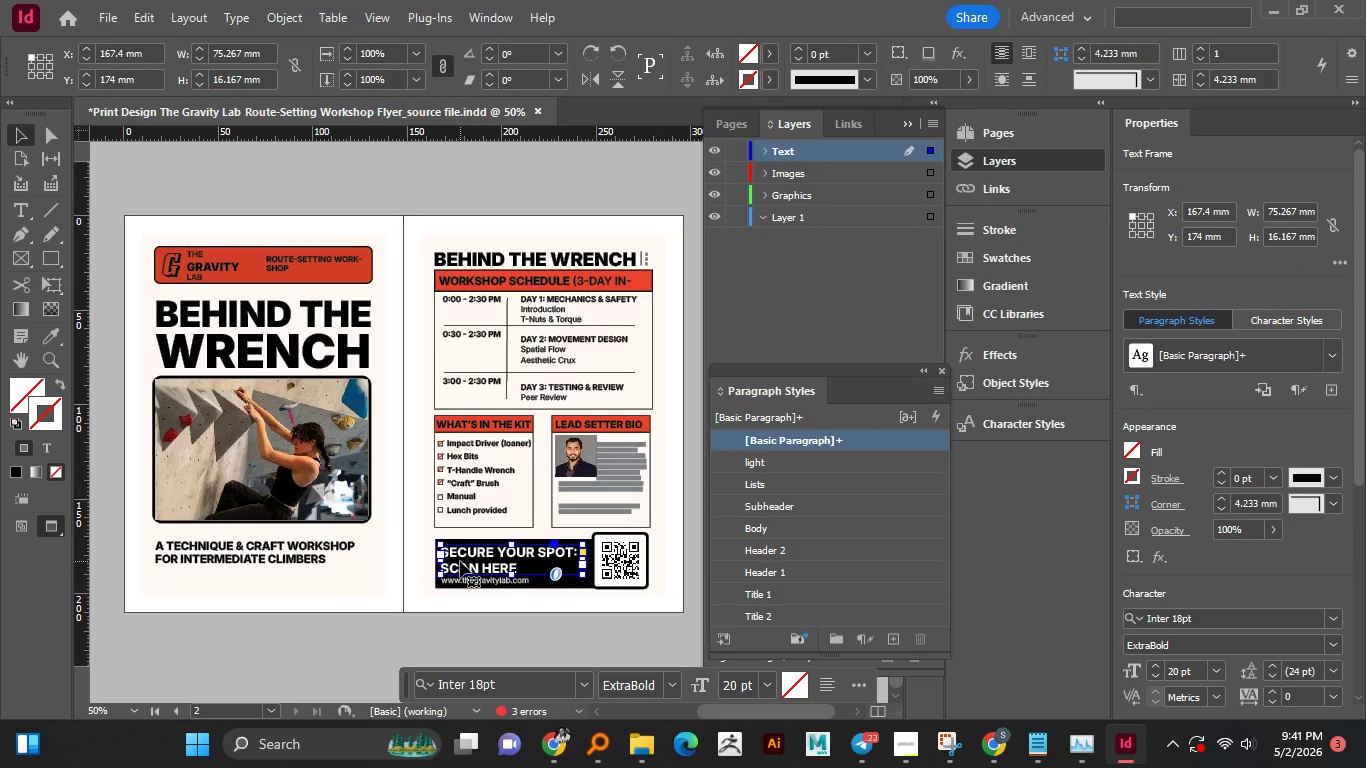 
left_click([762, 570])
 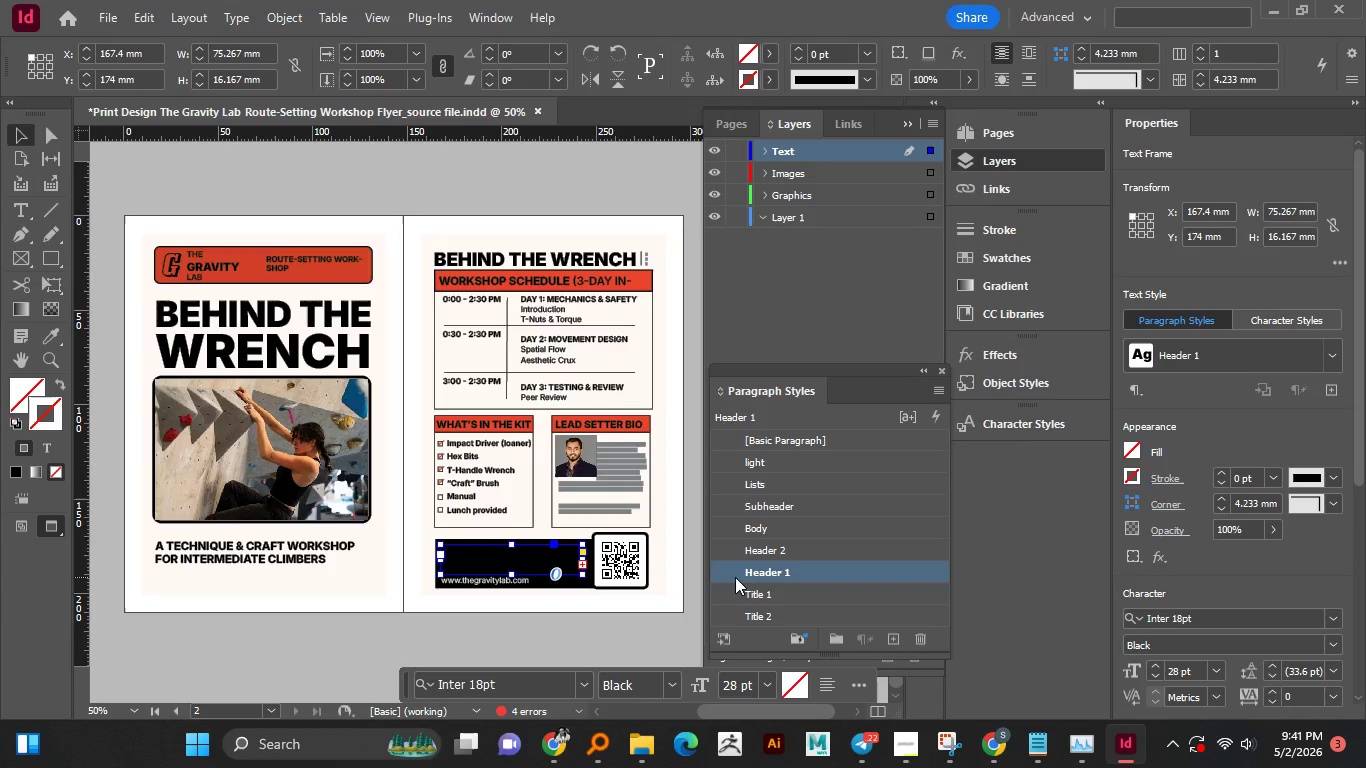 
wait(6.27)
 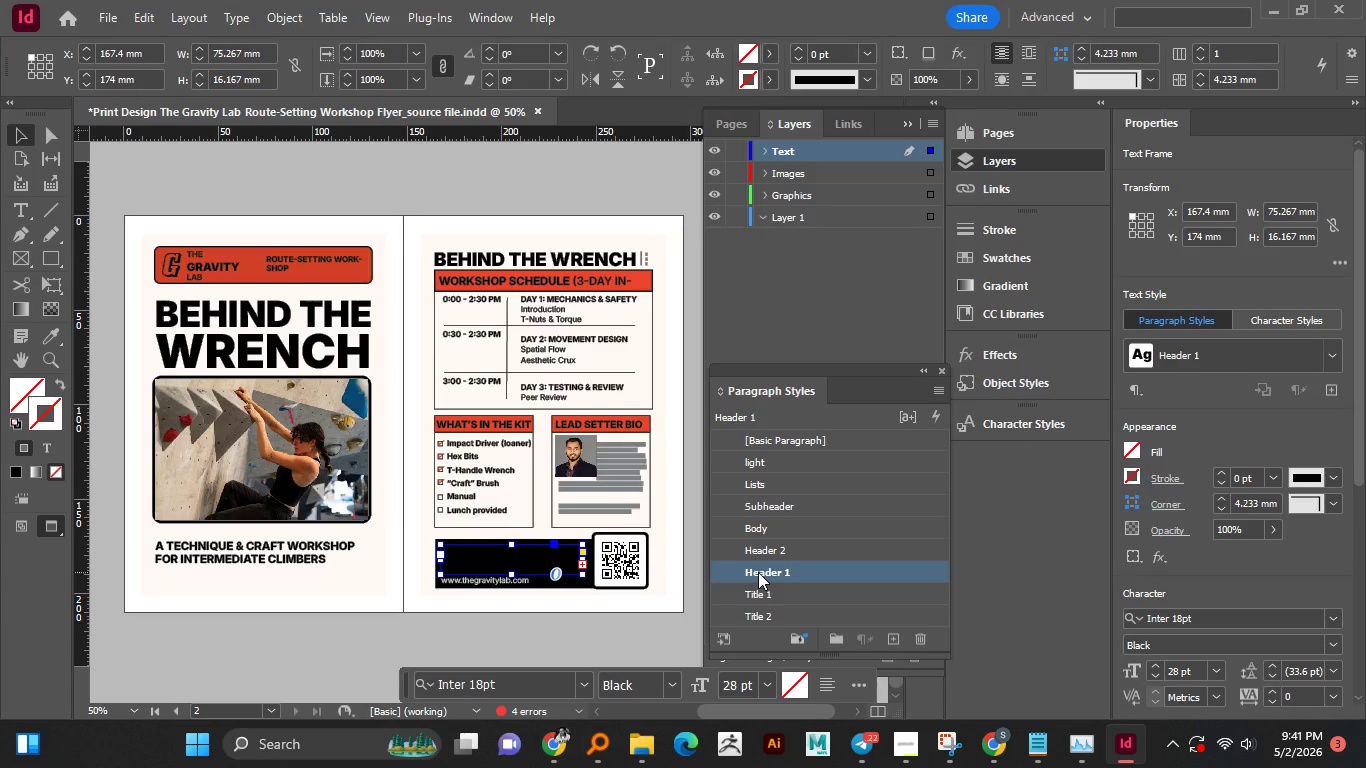 
double_click([23, 393])
 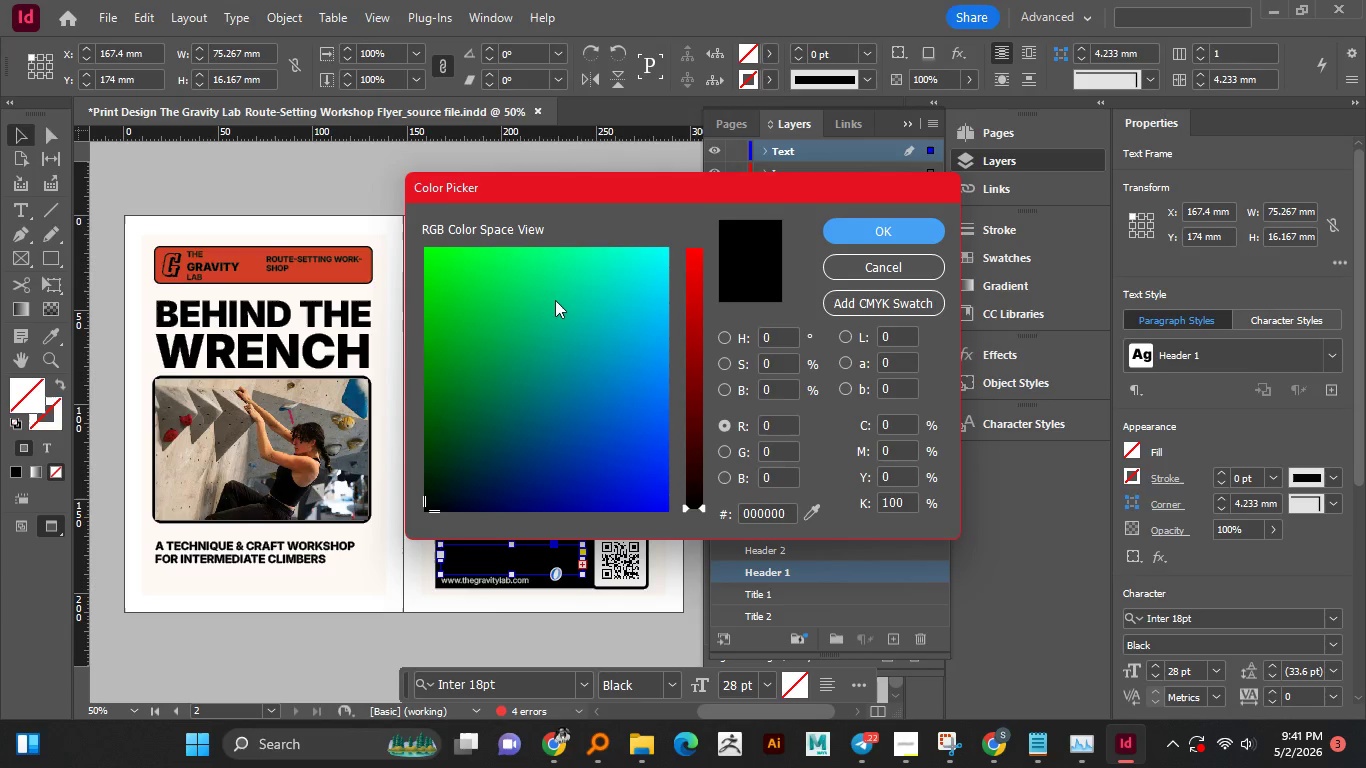 
left_click_drag(start_coordinate=[578, 298], to_coordinate=[671, 232])
 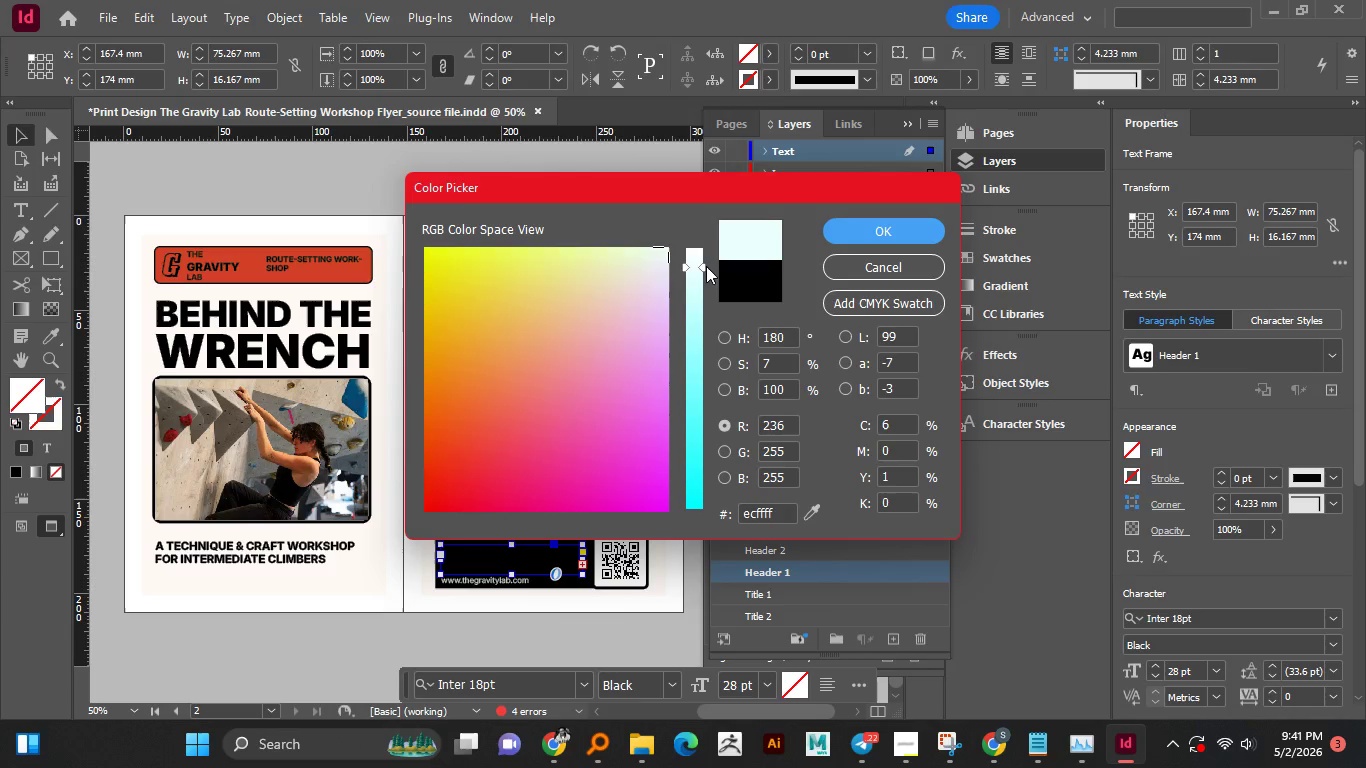 
left_click_drag(start_coordinate=[706, 267], to_coordinate=[708, 210])
 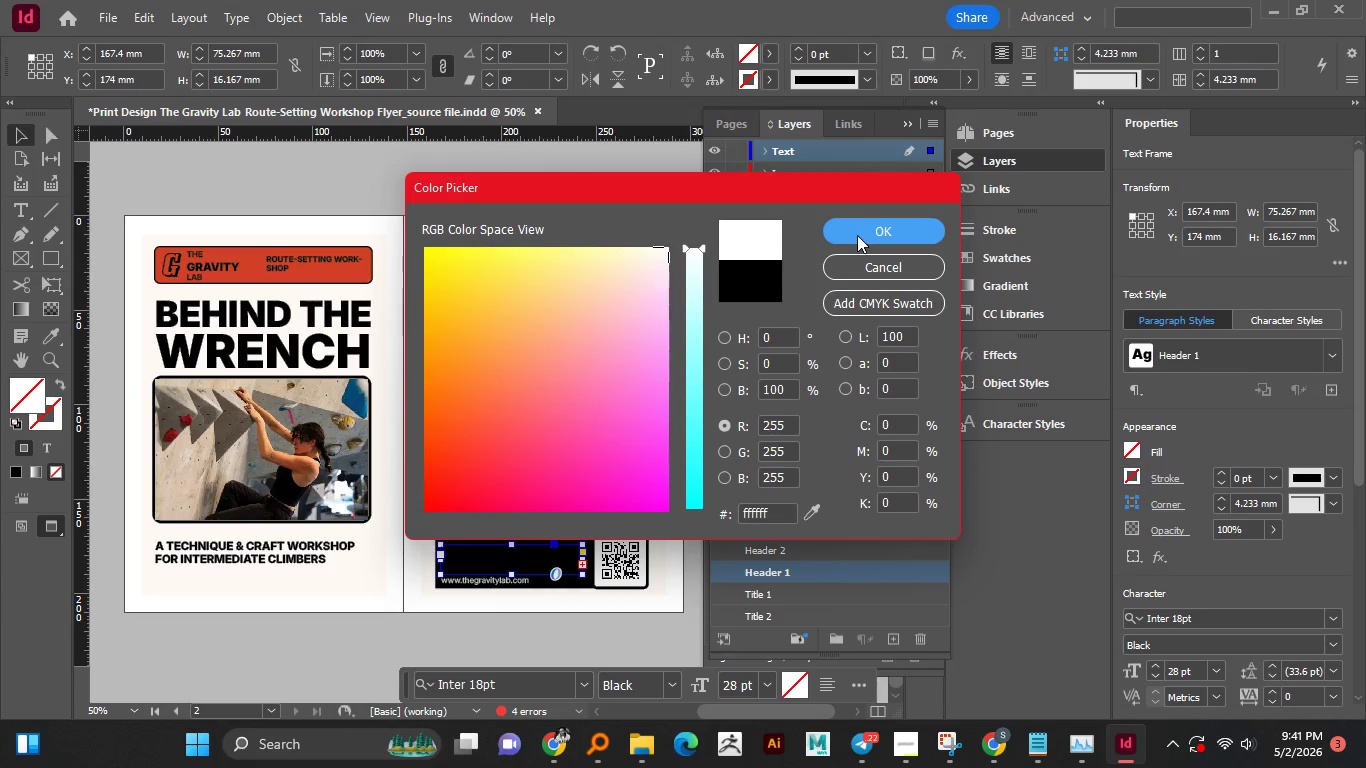 
left_click([857, 235])
 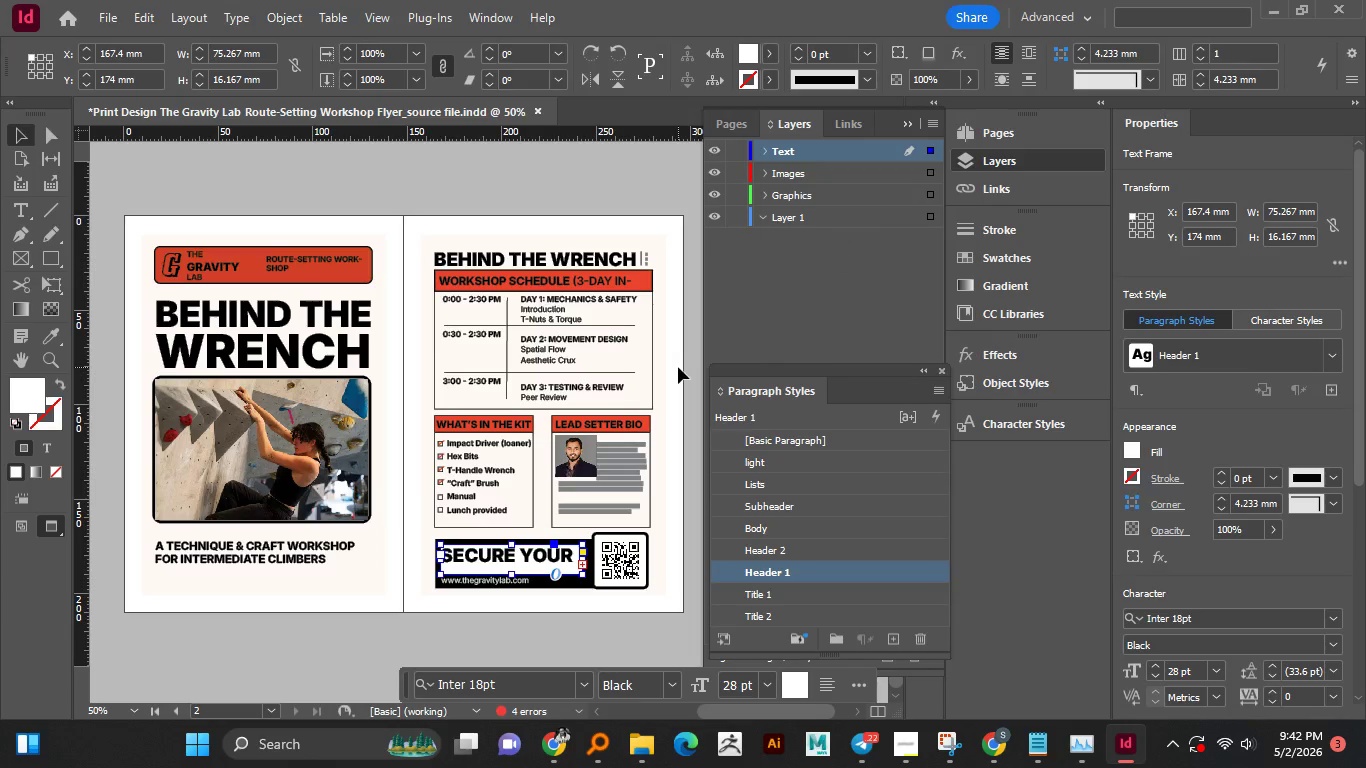 
key(Control+Z)
 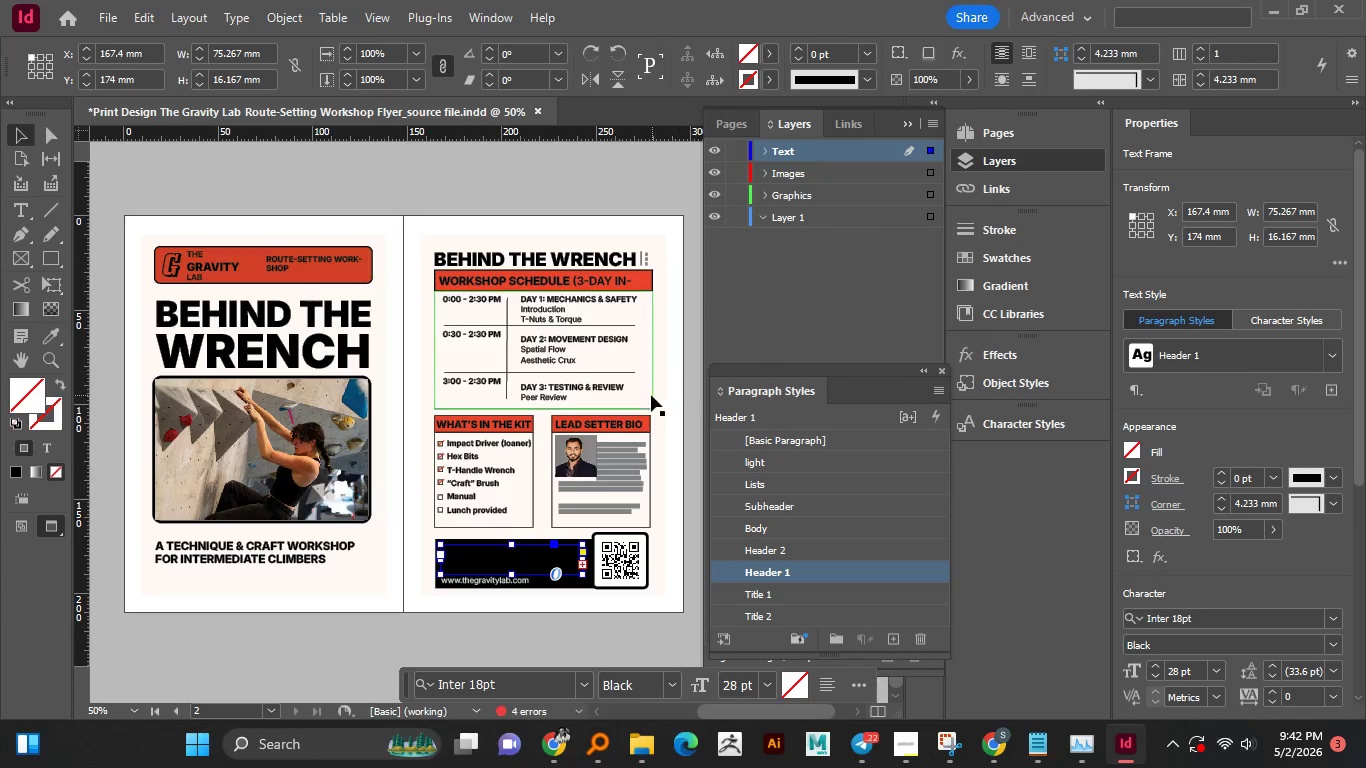 
key(Control+Z)
 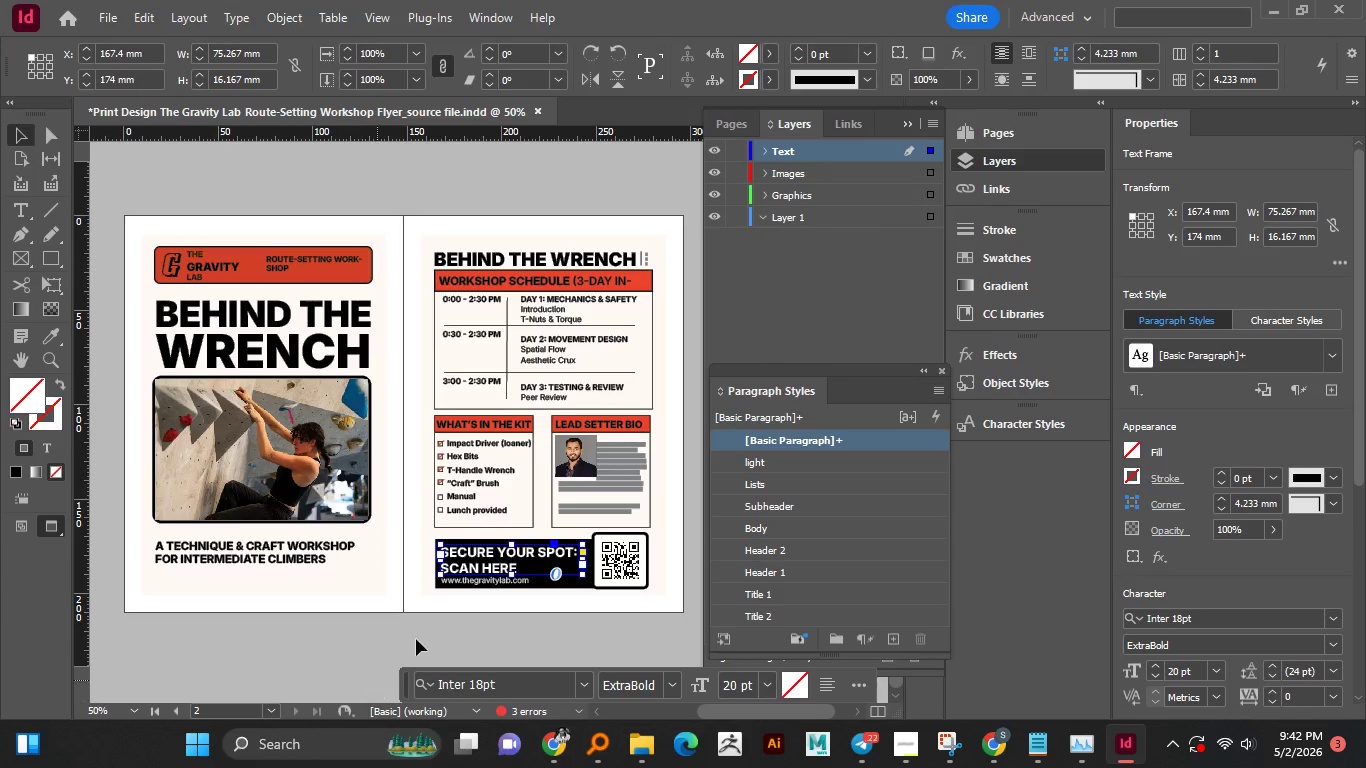 
left_click([437, 620])
 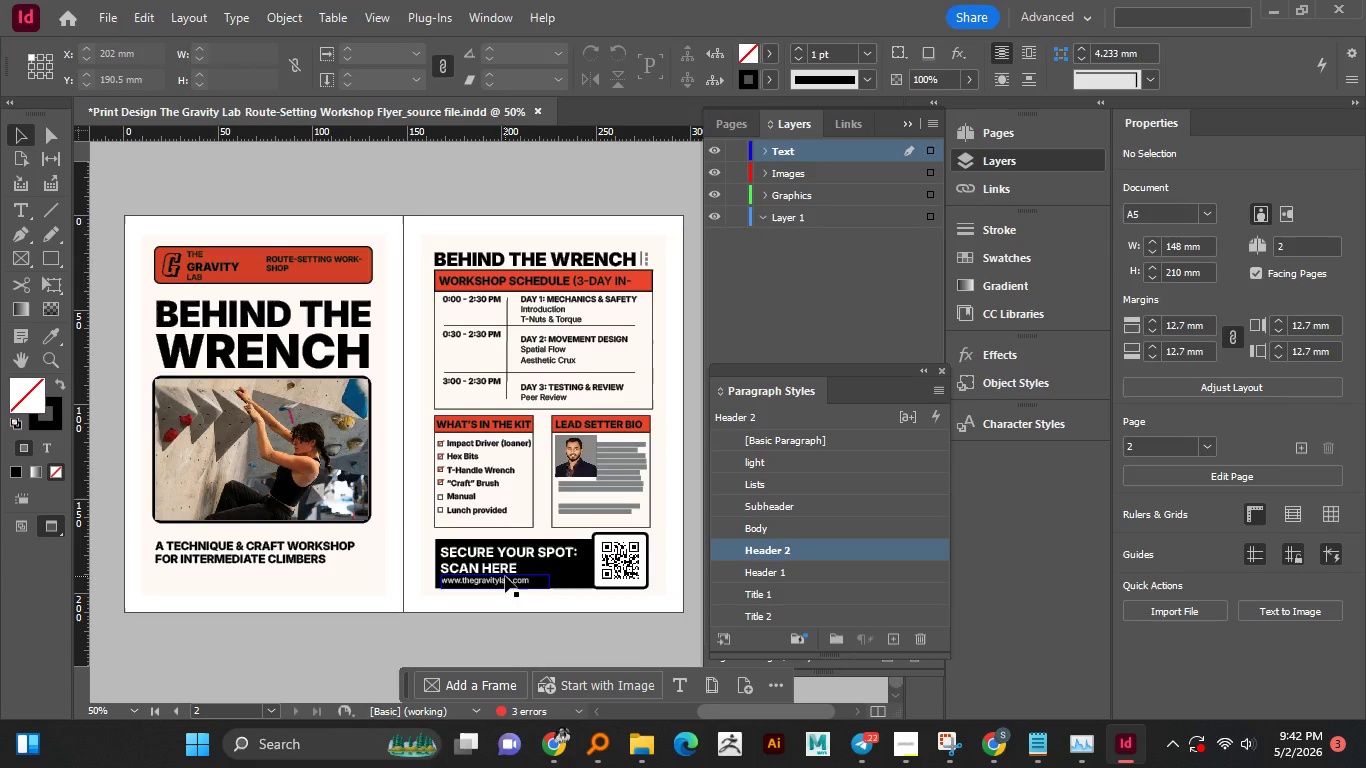 
left_click([512, 548])
 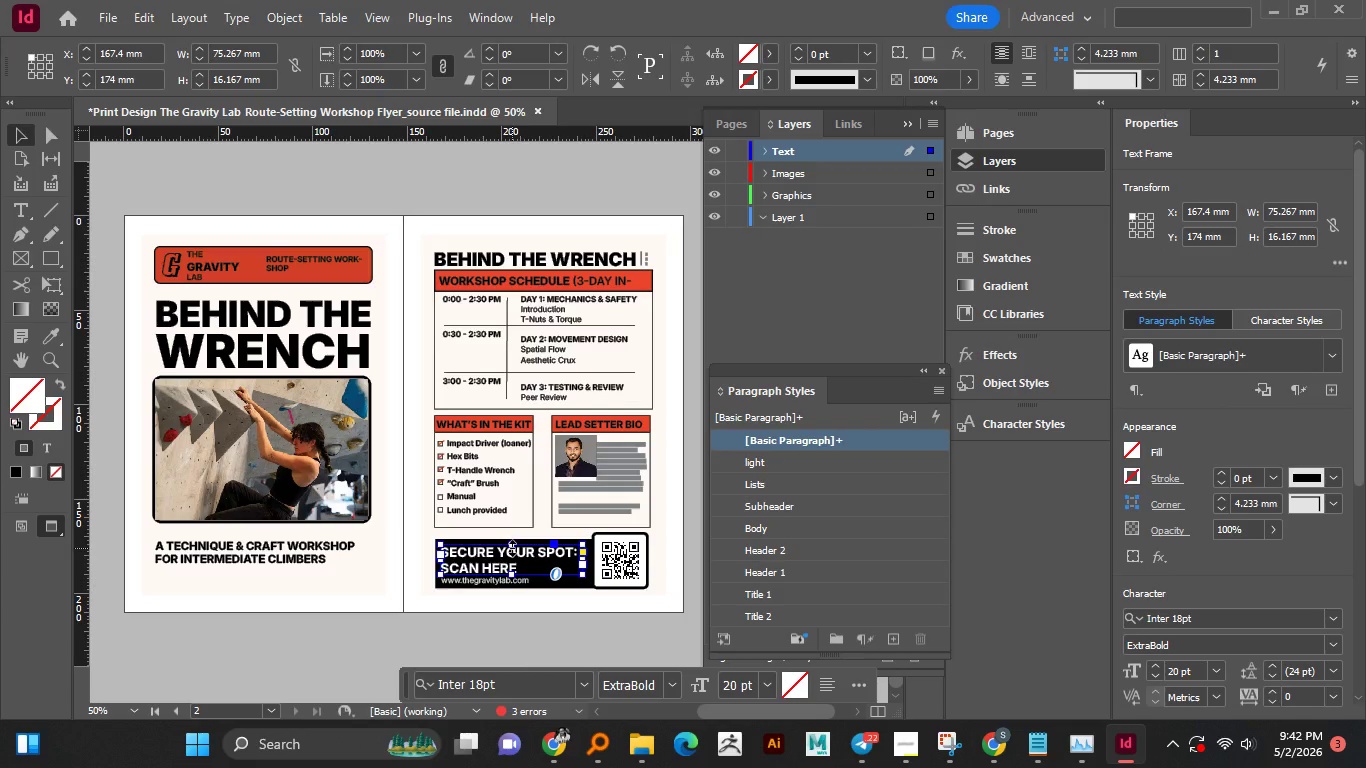 
left_click([463, 649])
 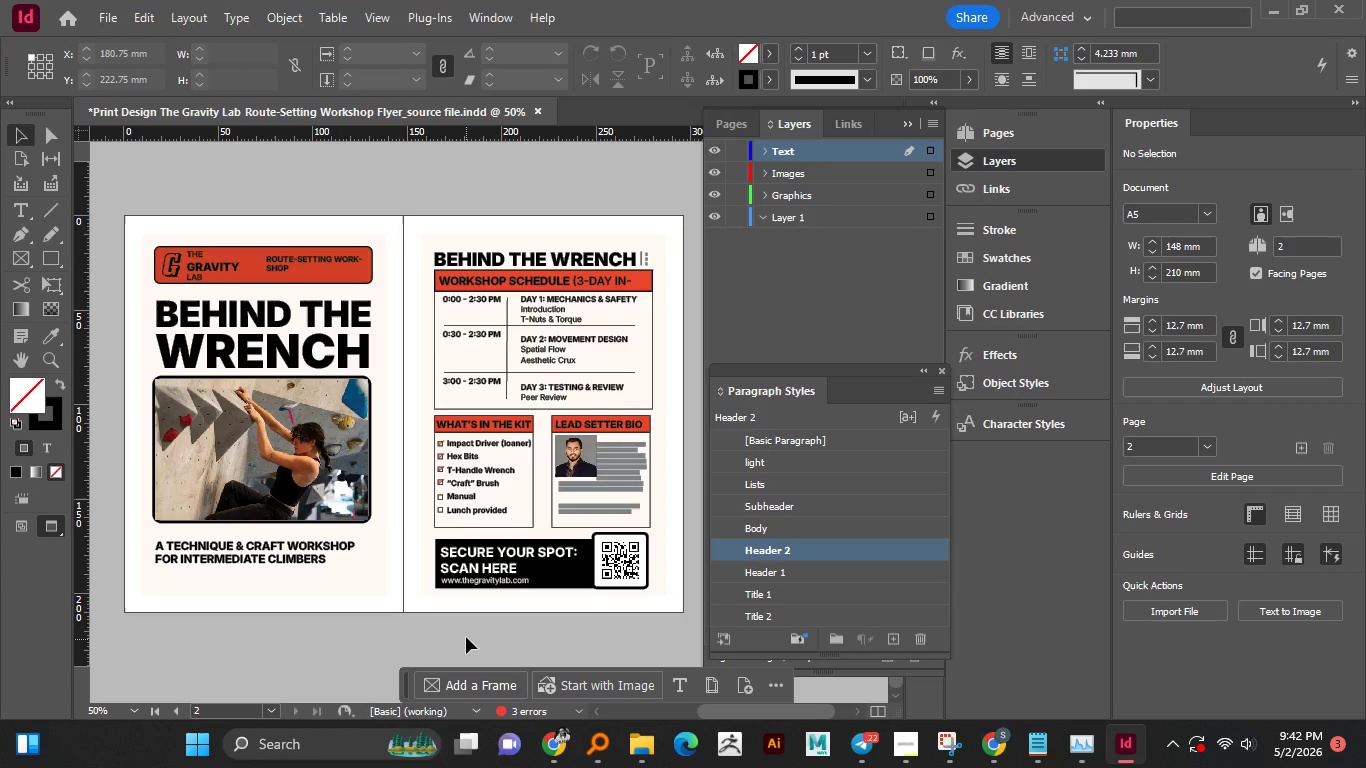 
key(Control+S)